 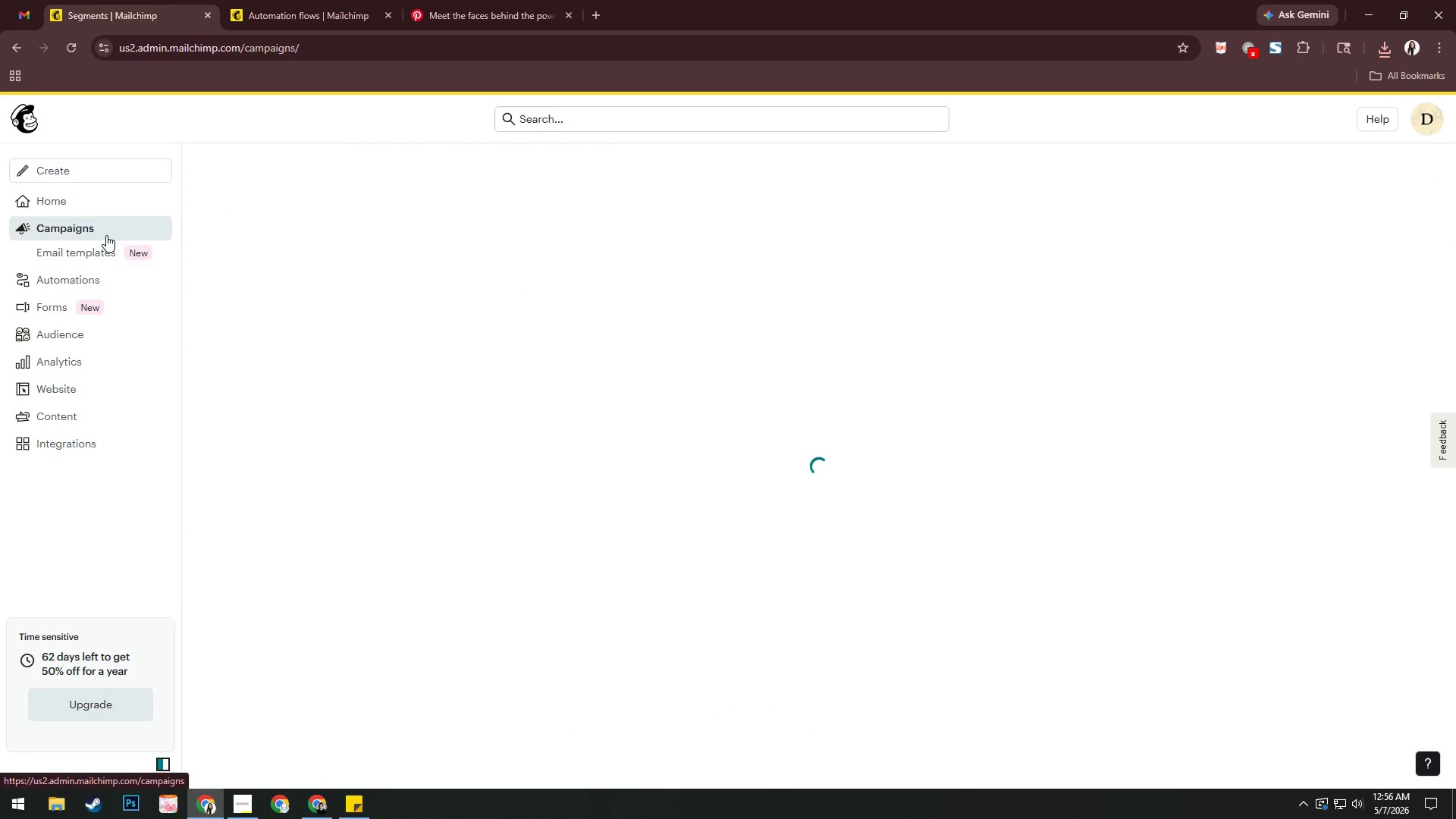 
scroll: coordinate [636, 469], scroll_direction: down, amount: 2.0
 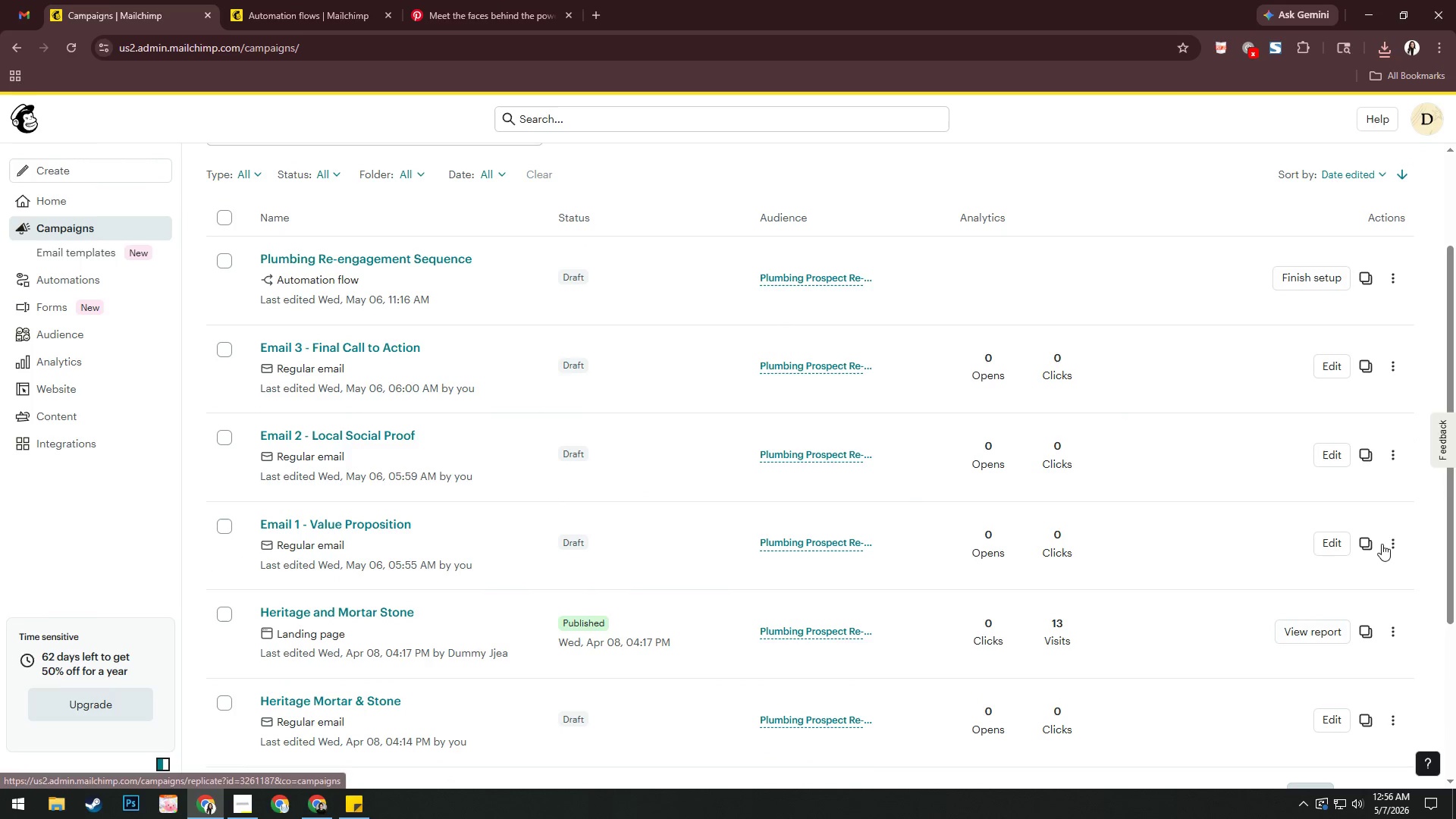 
left_click([1385, 543])
 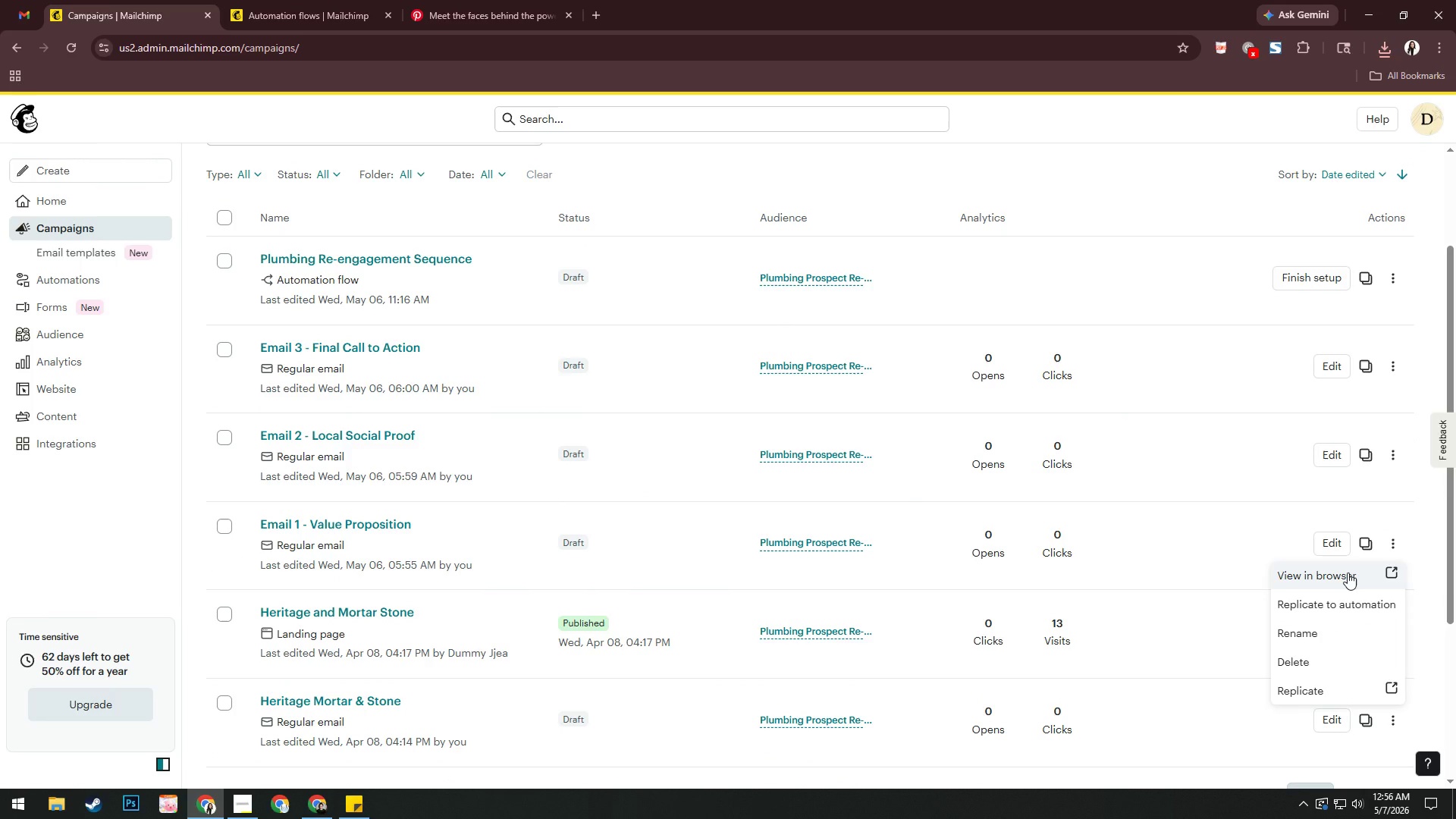 
key(Alt+AltLeft)
 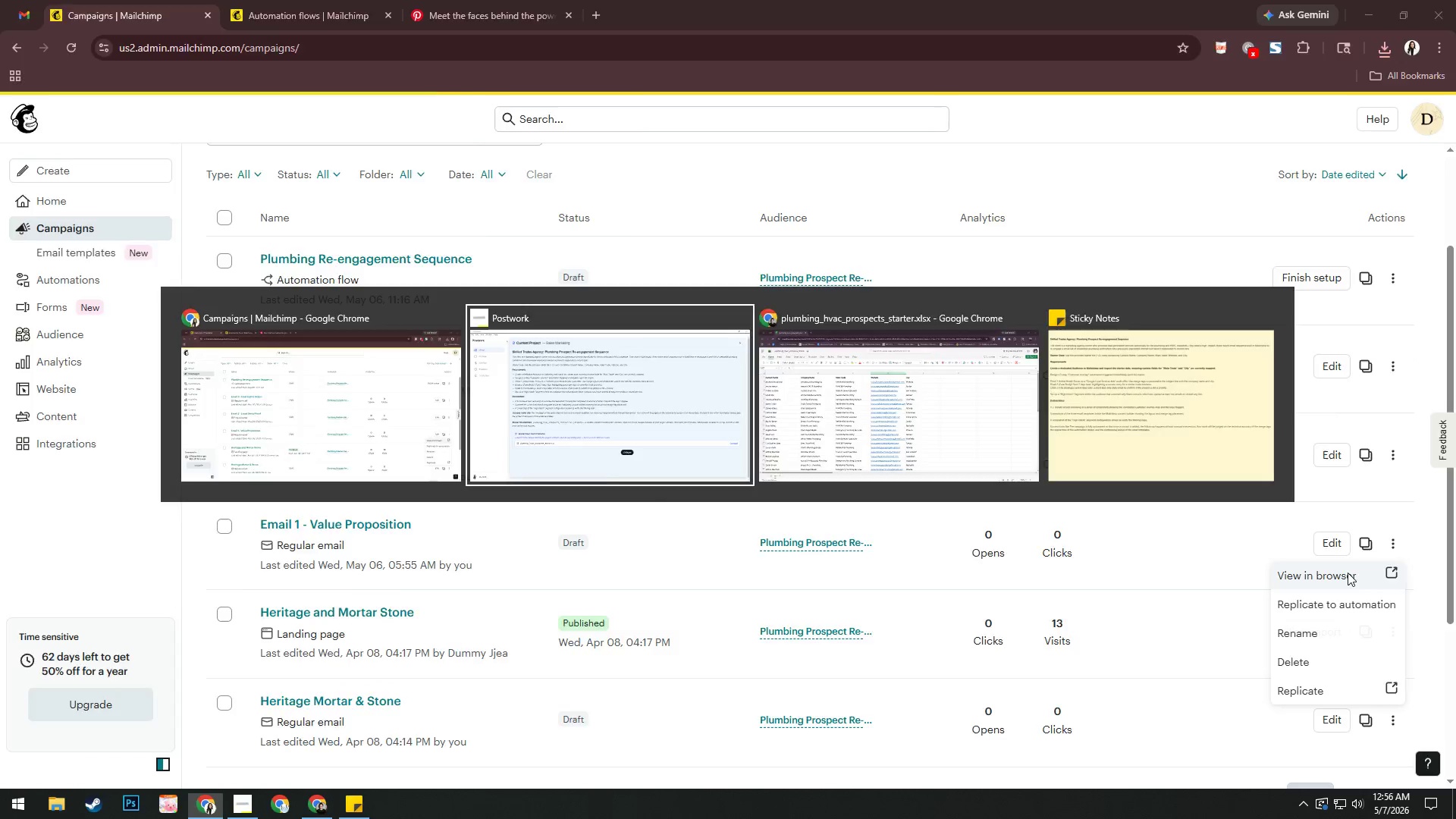 
key(Alt+Tab)